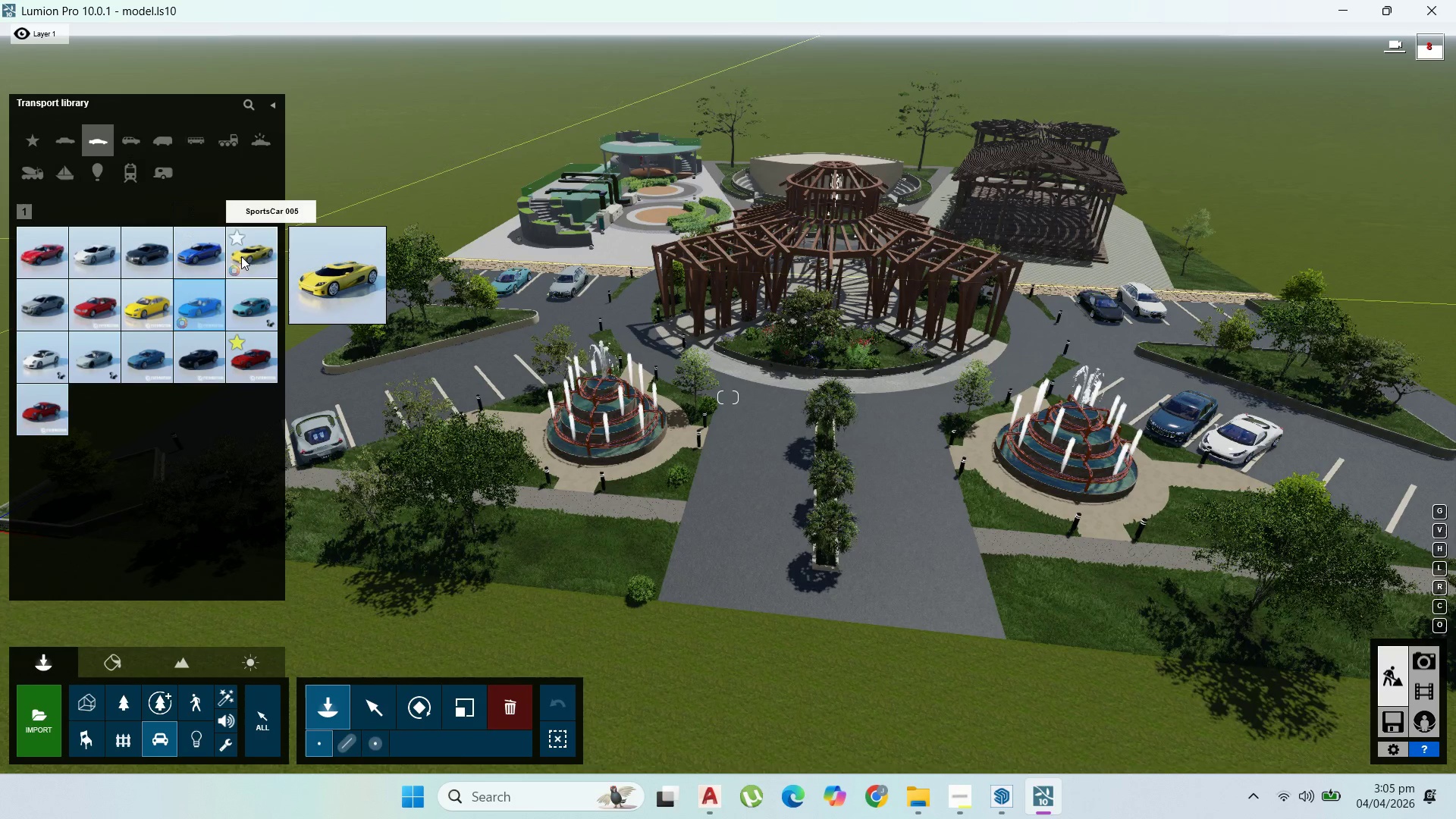 
left_click([243, 315])
 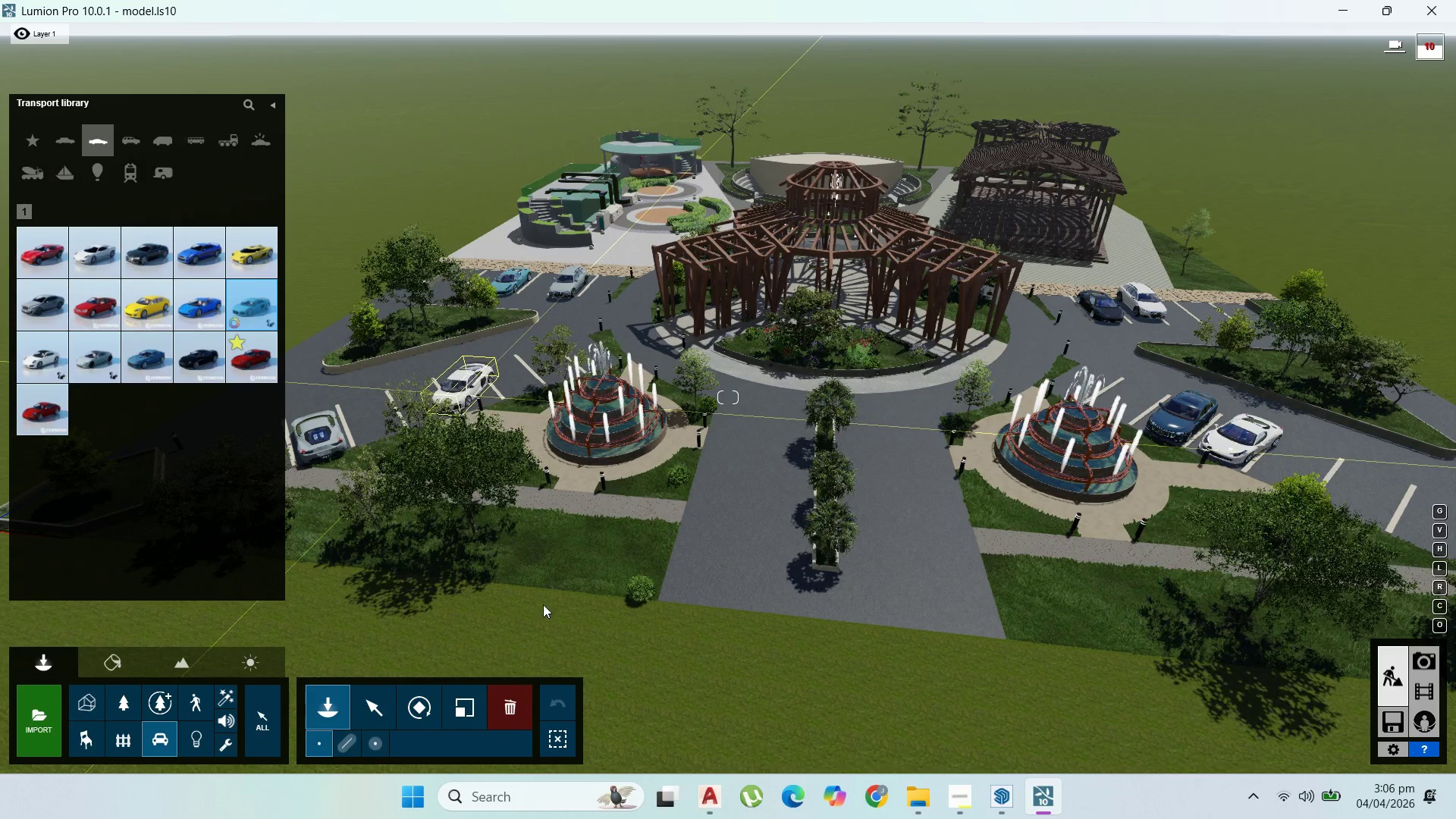 
left_click_drag(start_coordinate=[408, 710], to_coordinate=[407, 704])
 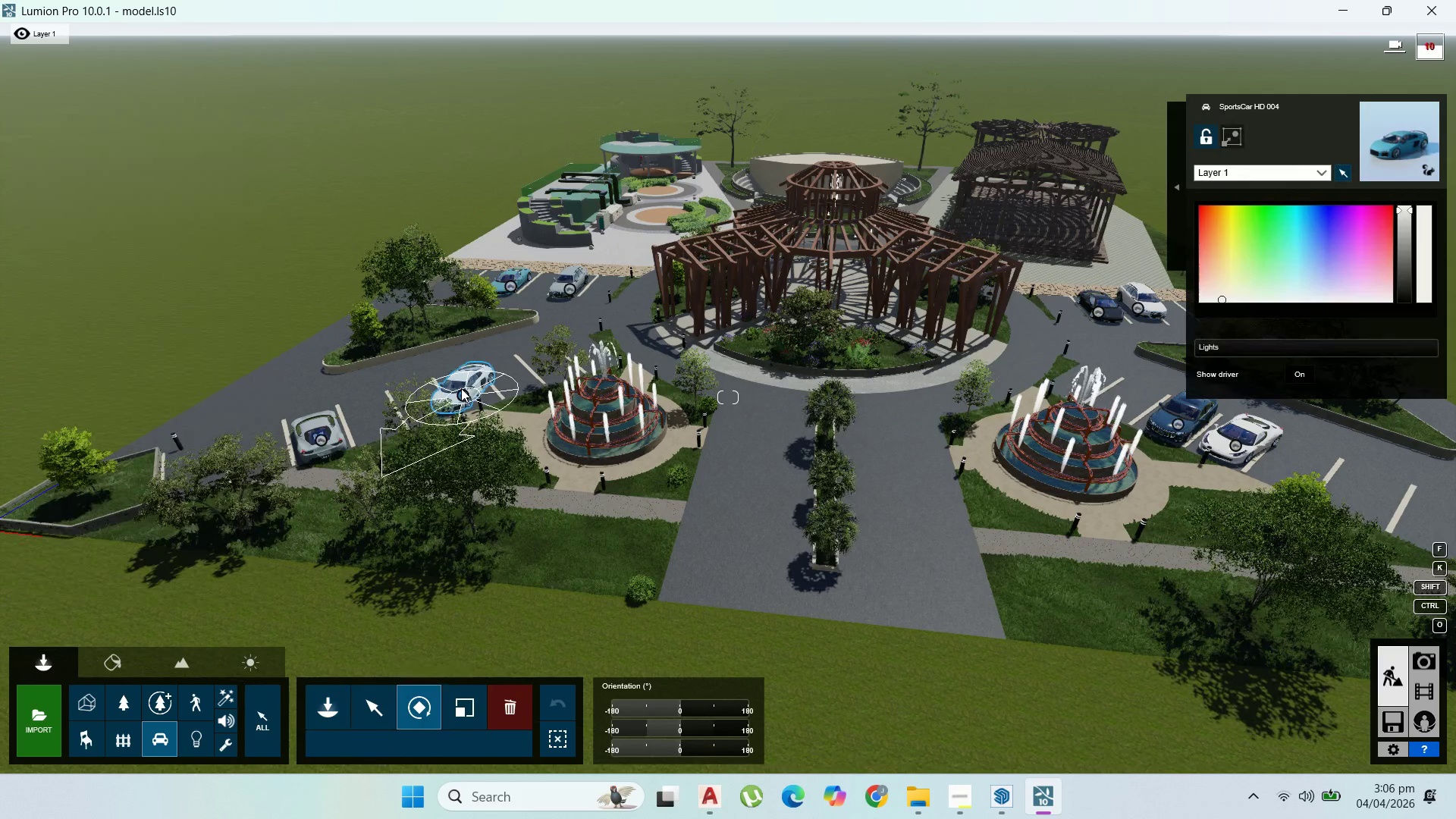 
left_click_drag(start_coordinate=[462, 388], to_coordinate=[375, 353])
 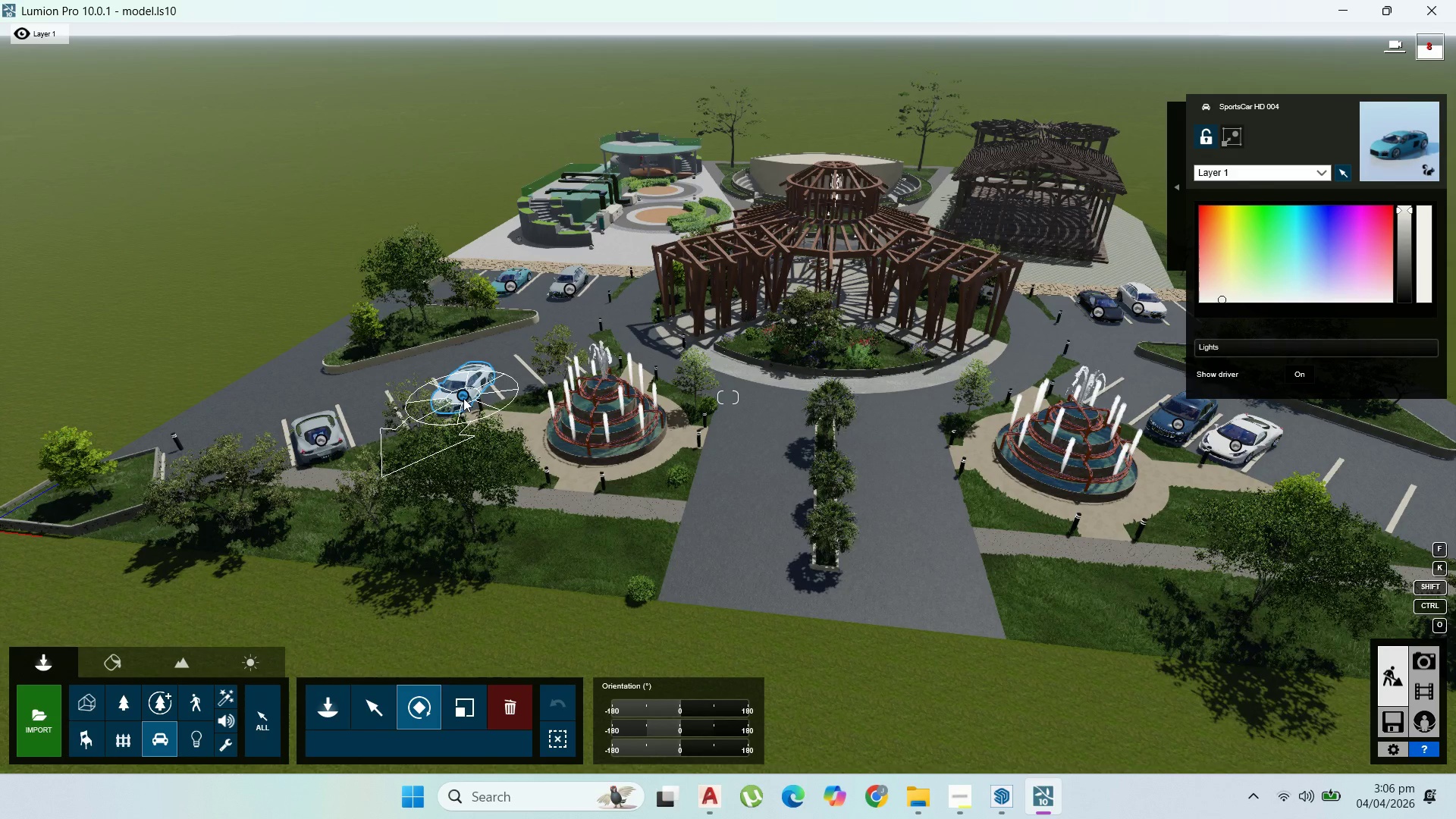 
left_click_drag(start_coordinate=[463, 398], to_coordinate=[288, 215])
 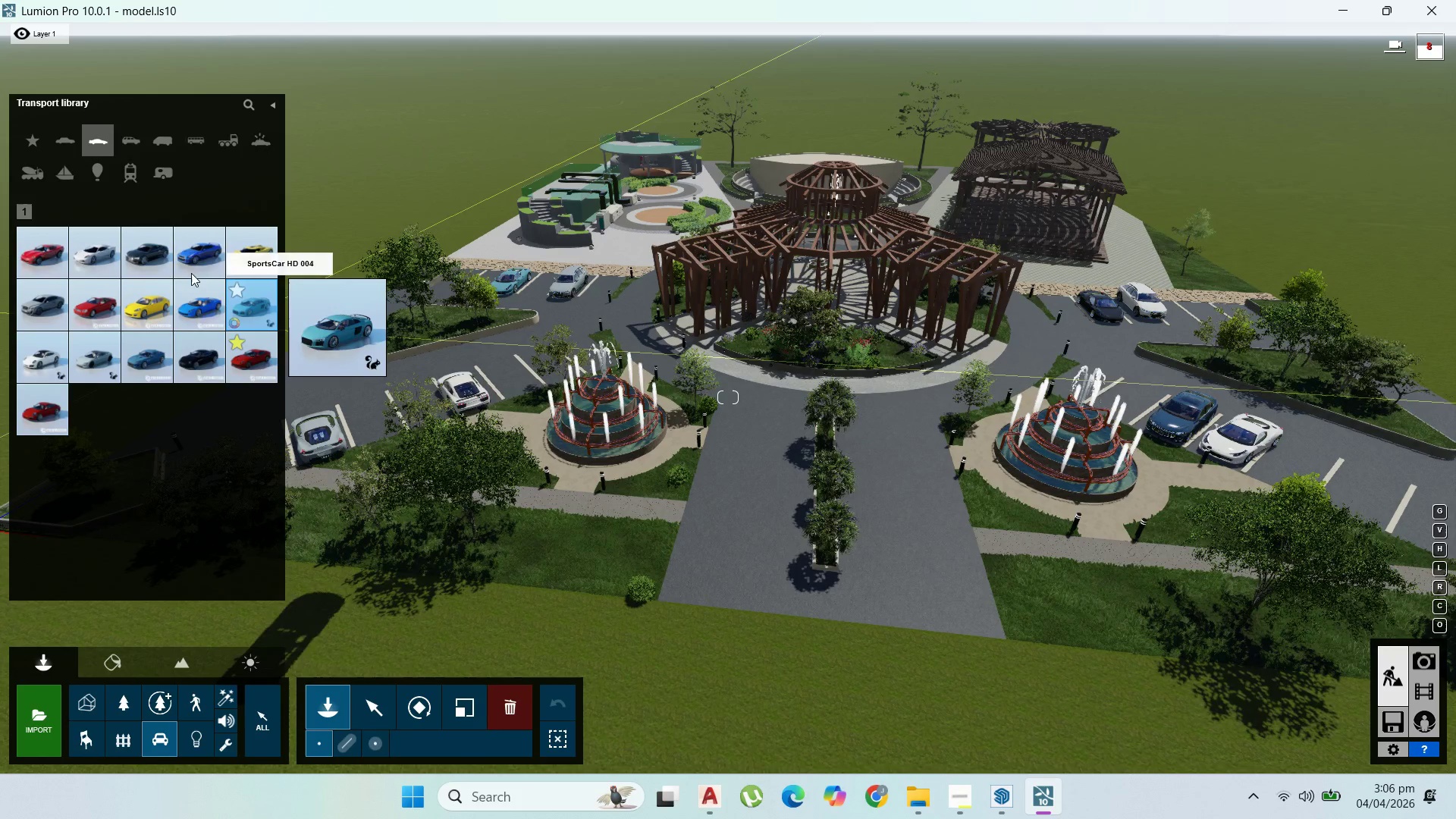 
left_click([246, 356])
 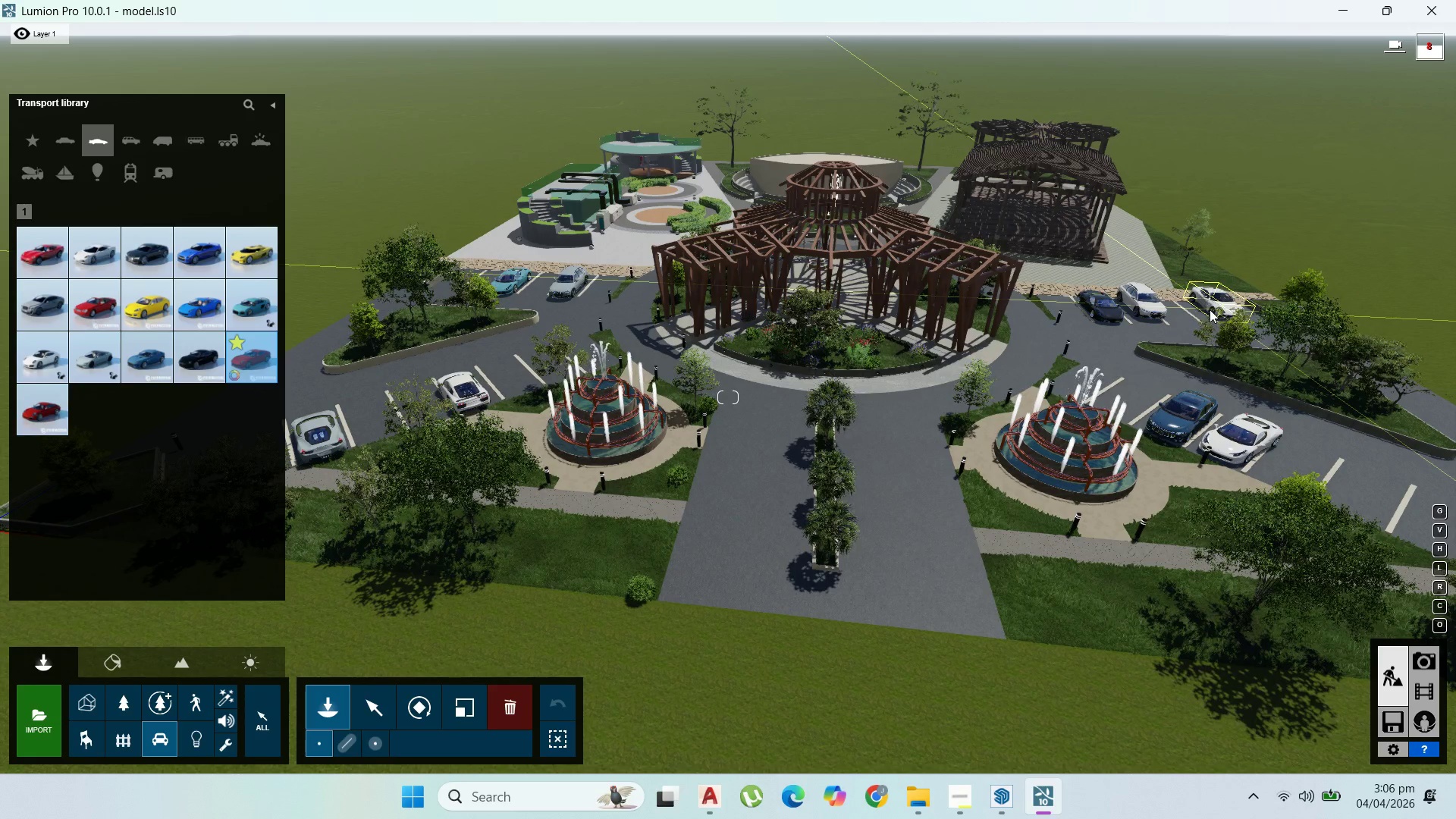 
wait(6.75)
 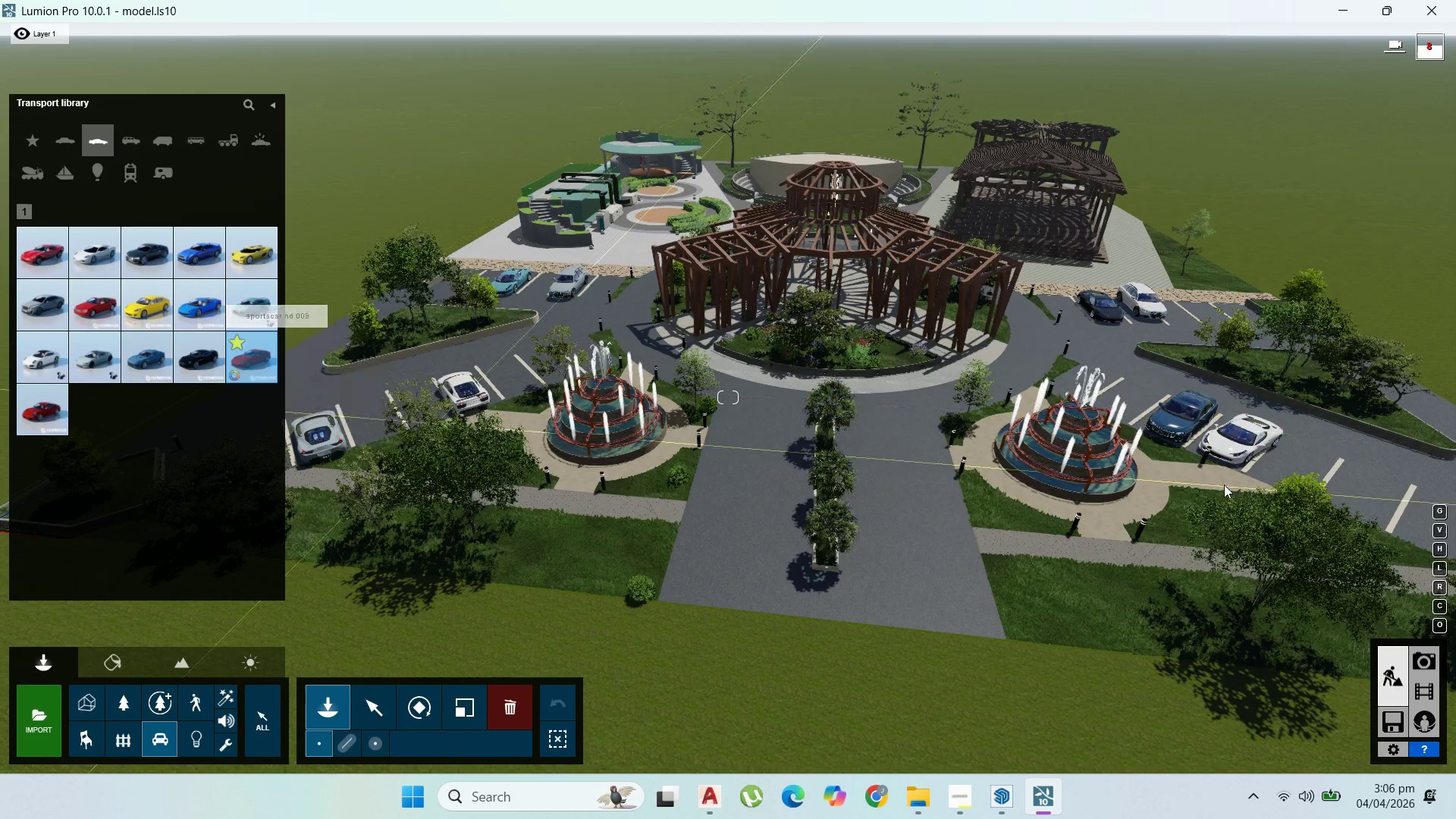 
left_click([1203, 309])
 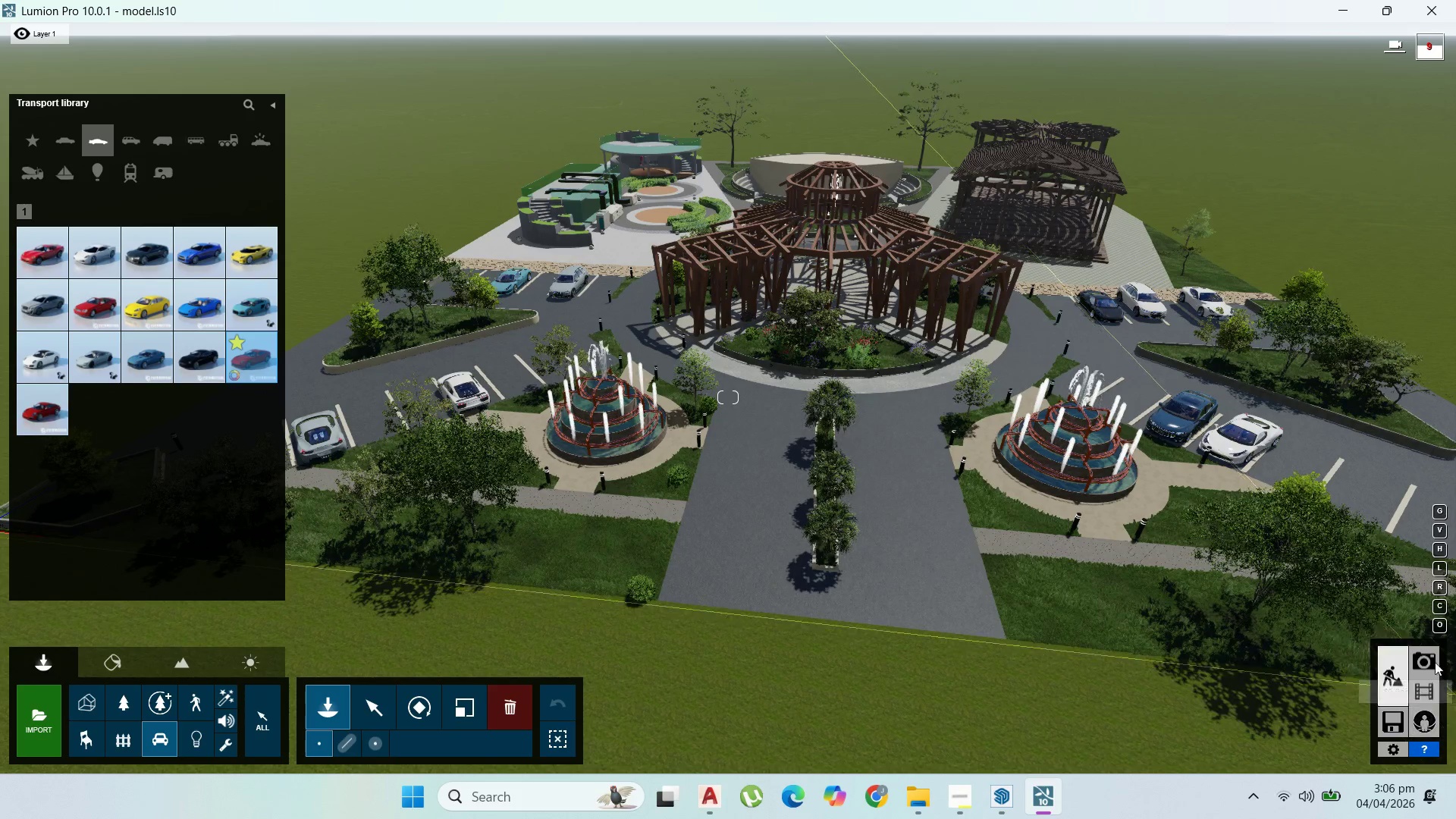 
double_click([1422, 653])
 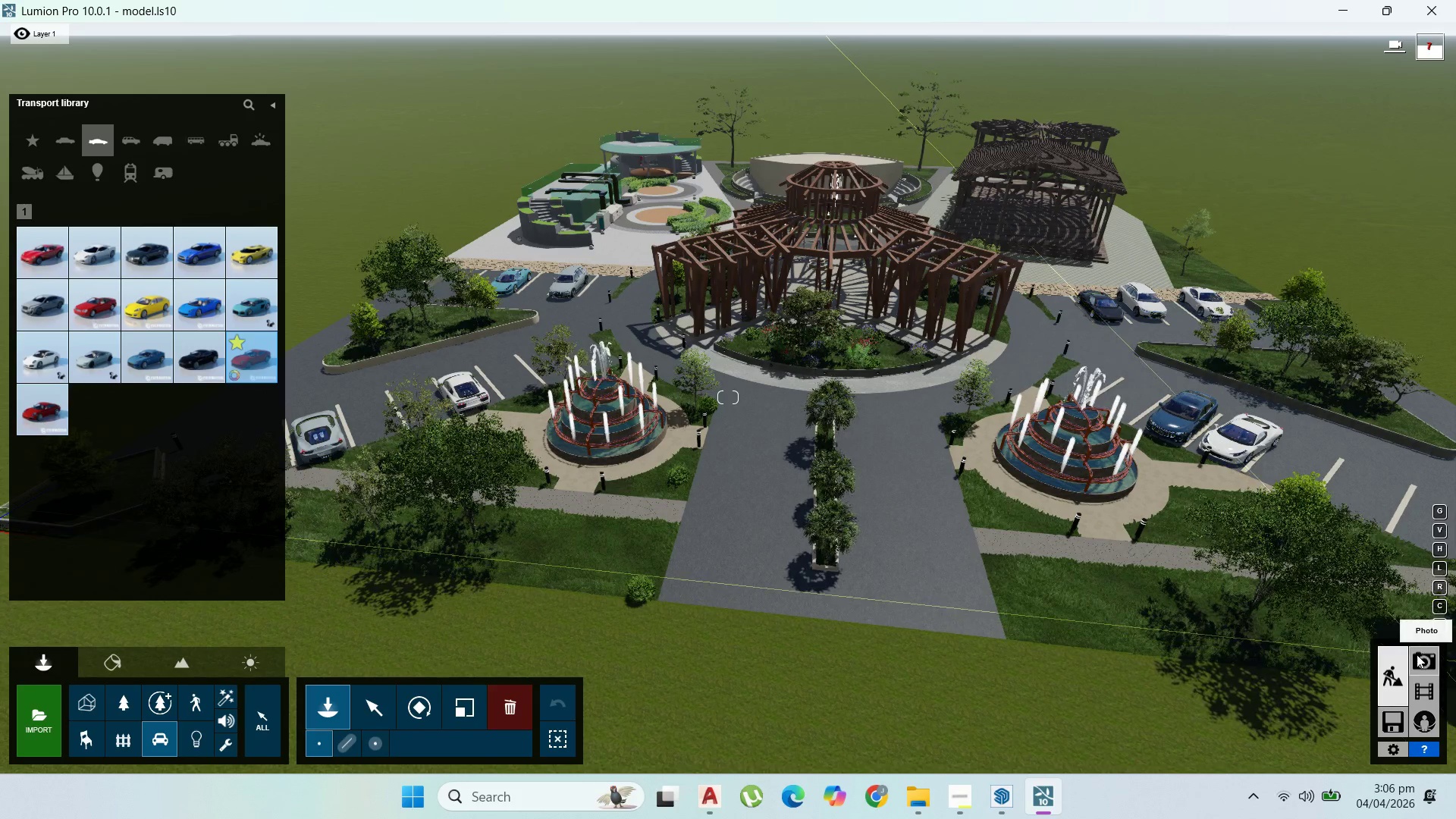 
mouse_move([1396, 657])
 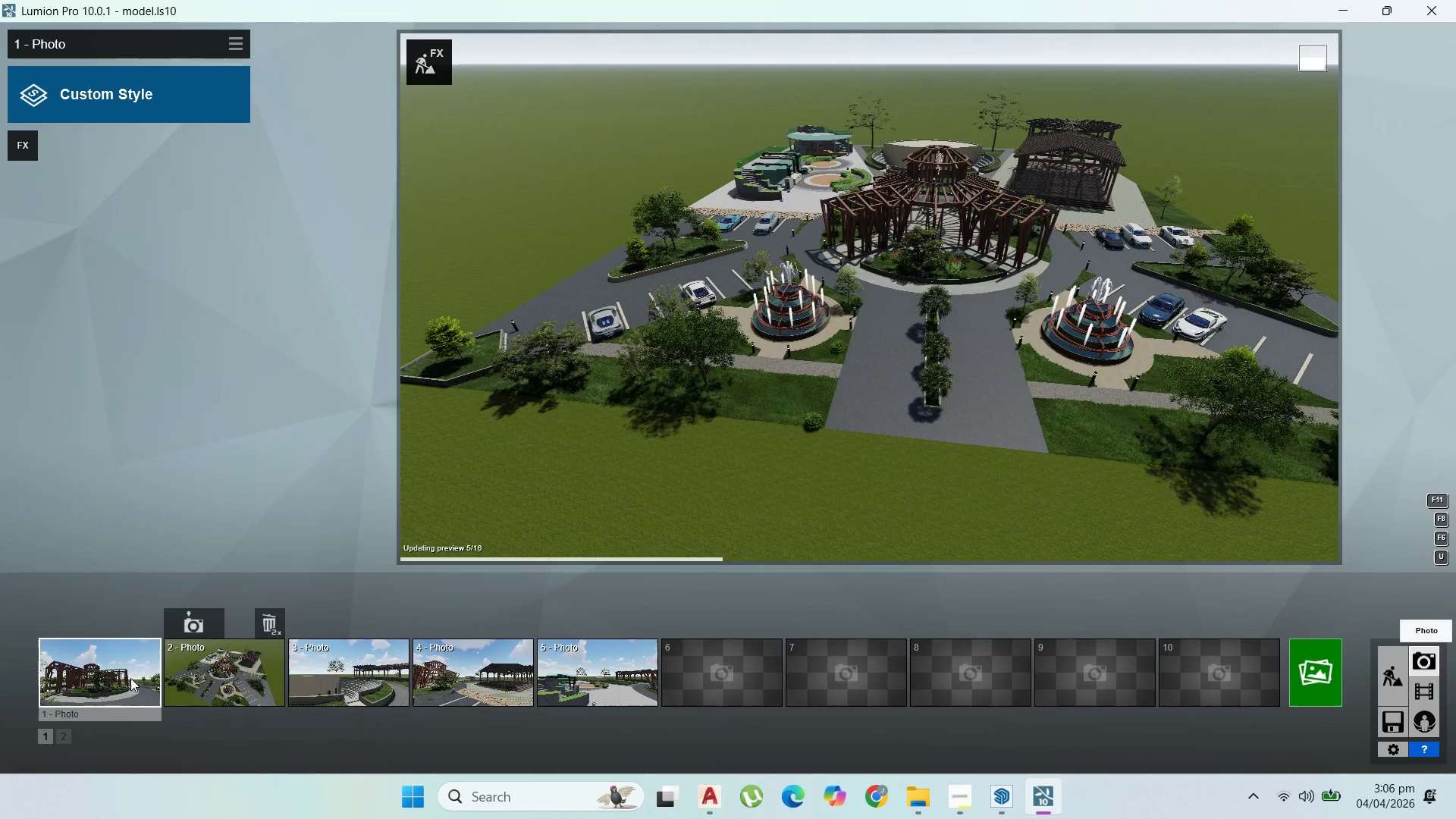 
left_click([130, 678])
 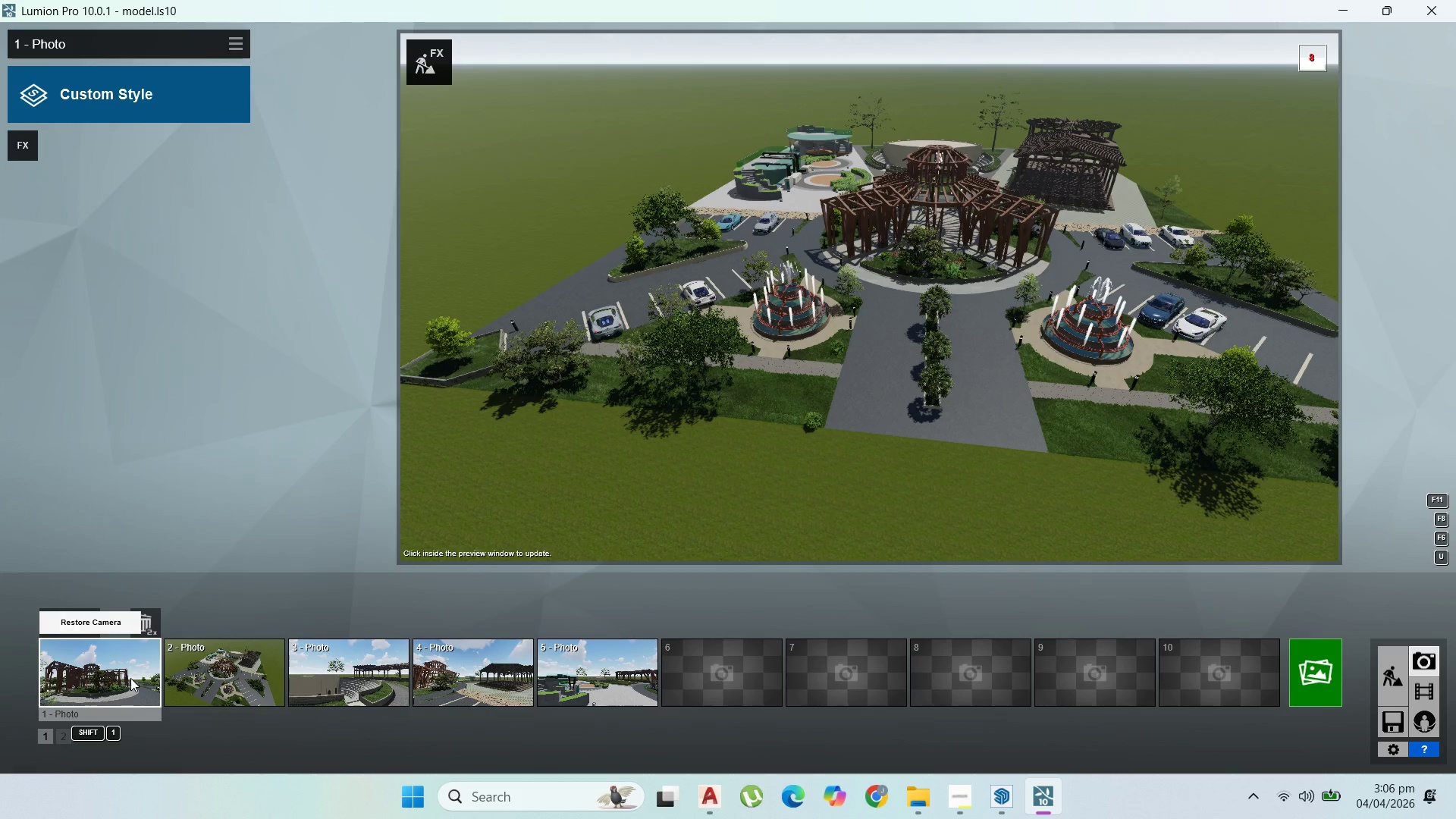 
double_click([130, 678])
 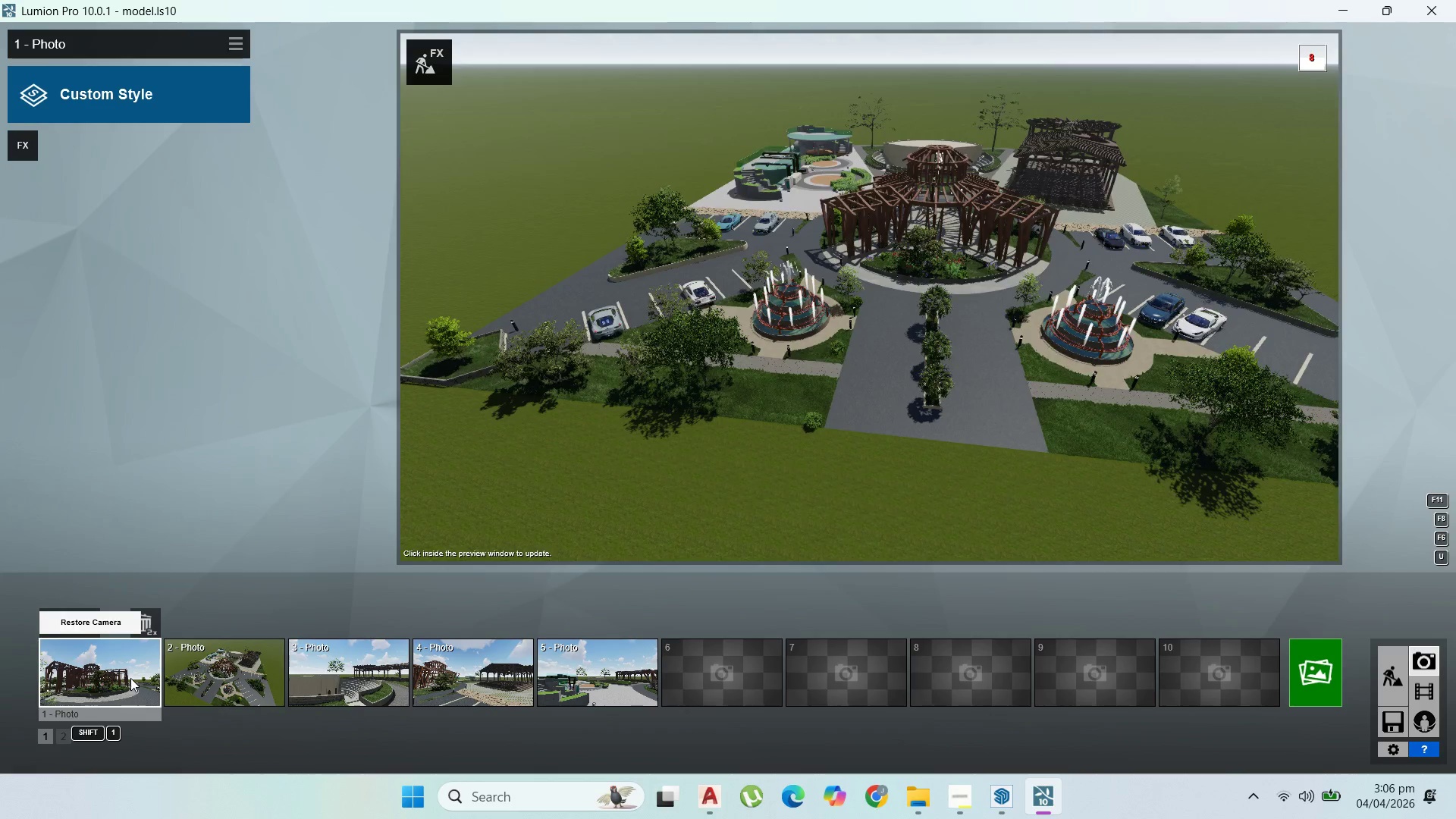 
triple_click([130, 678])
 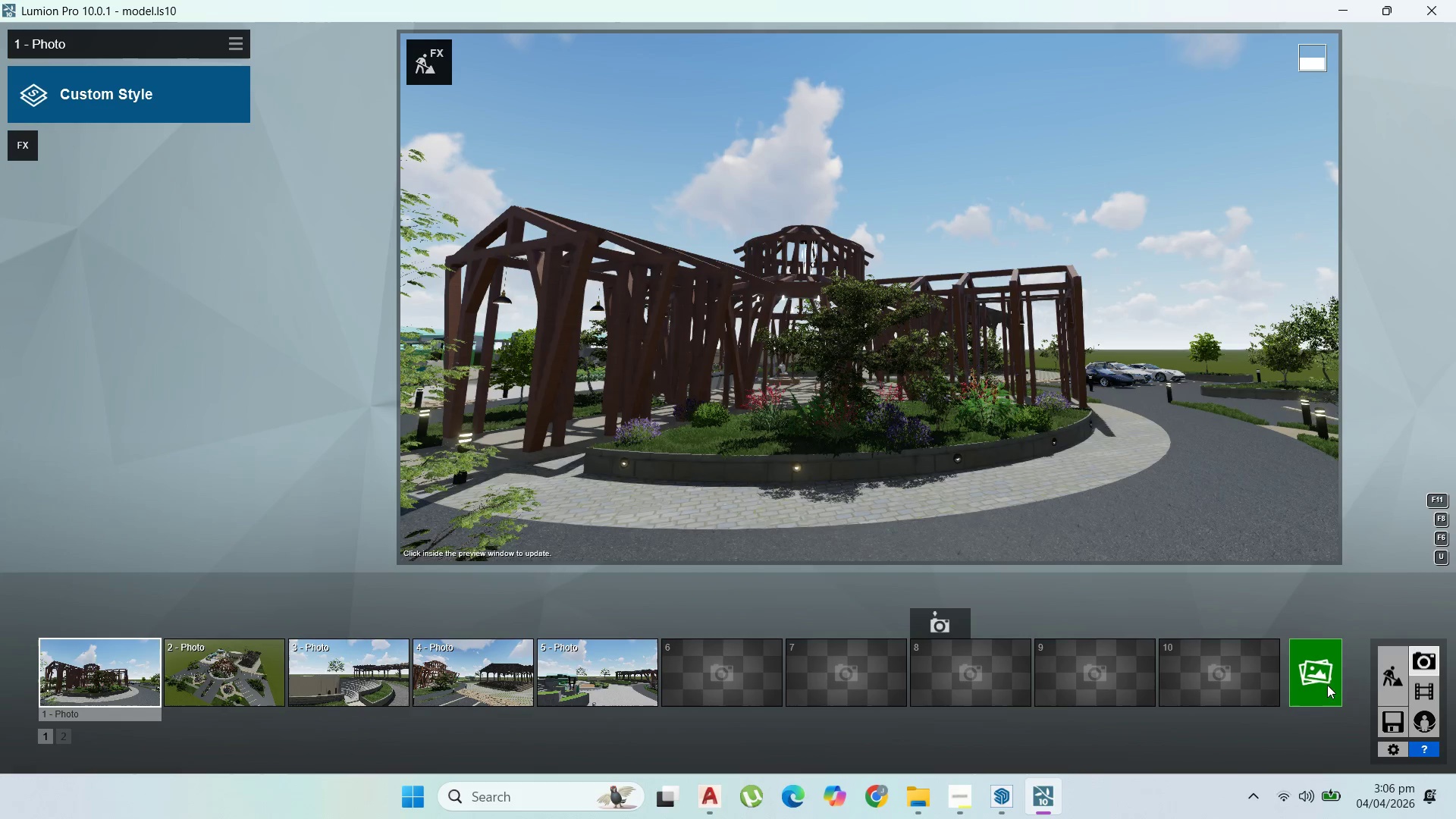 
double_click([1382, 679])
 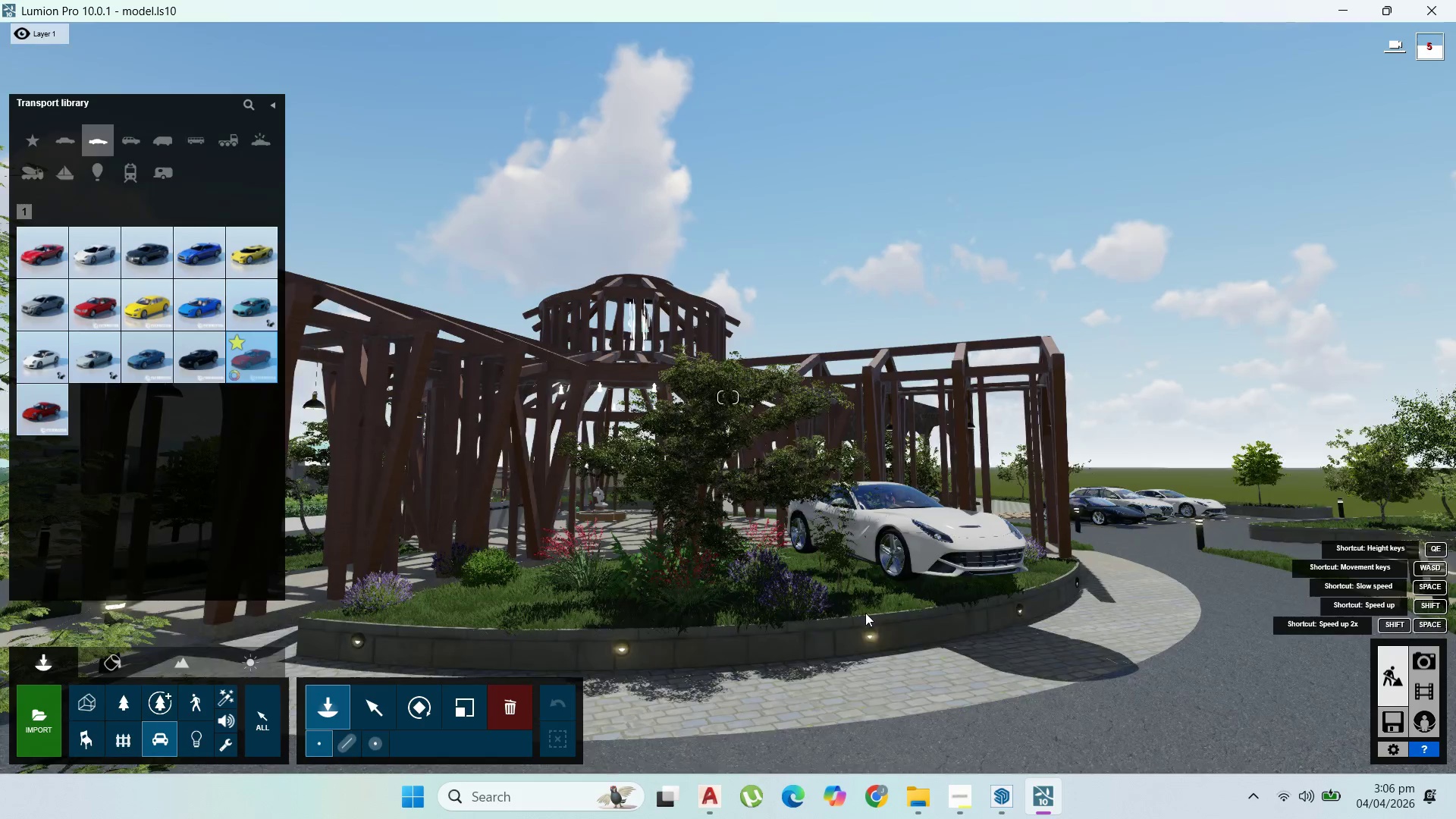 
scroll: coordinate [723, 572], scroll_direction: down, amount: 33.0
 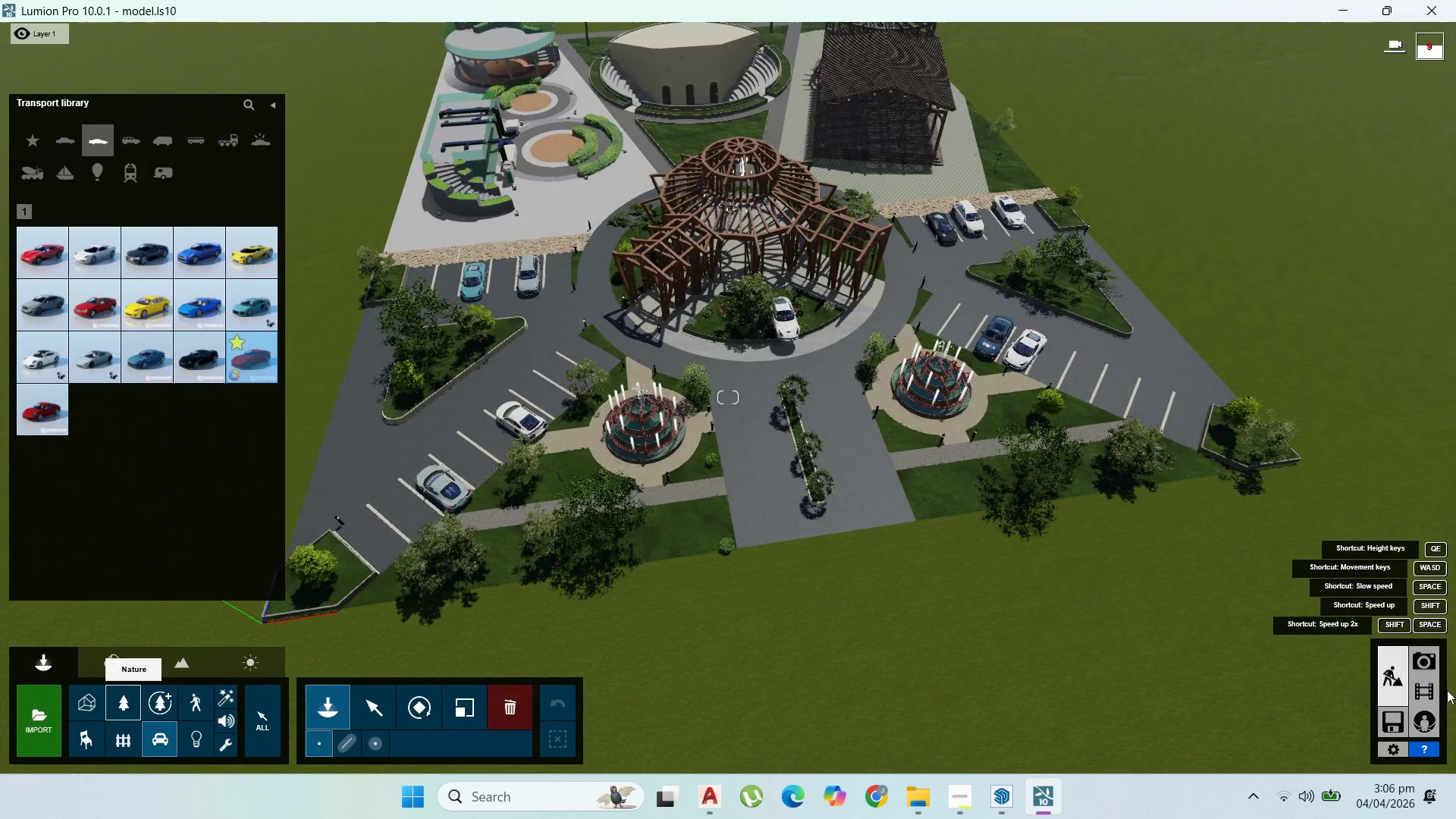 
double_click([1394, 724])
 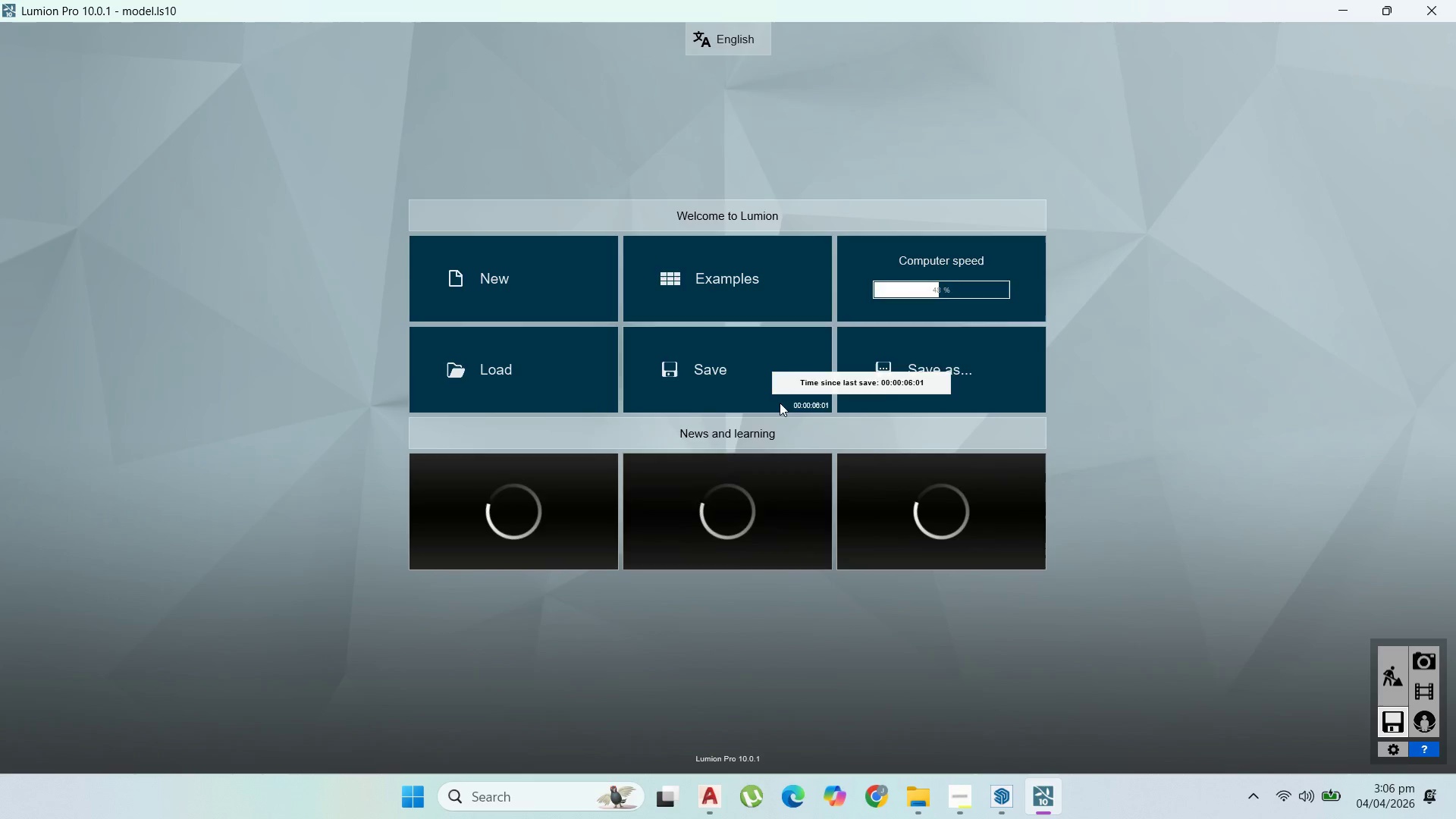 
left_click([763, 372])
 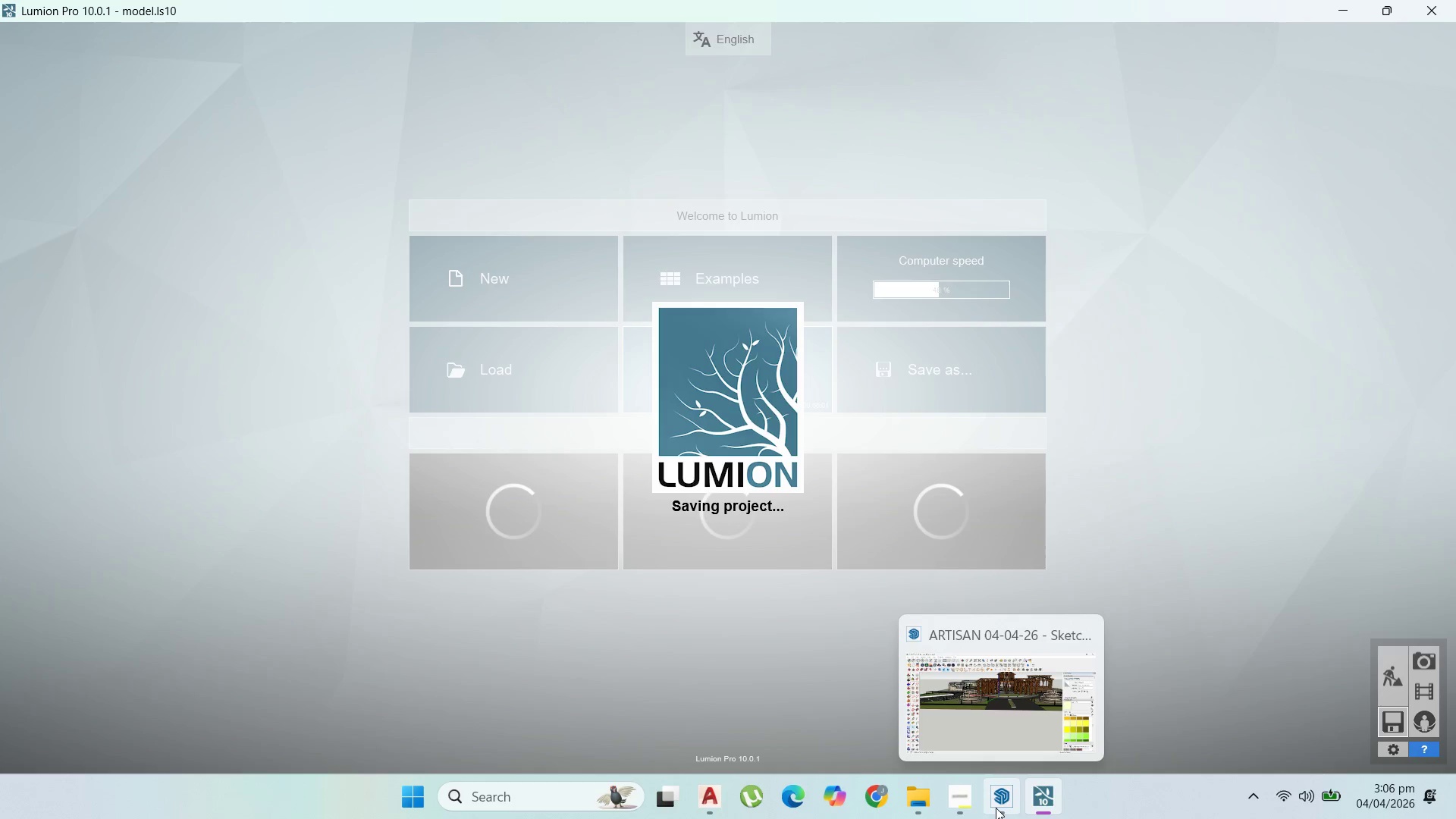 
left_click([958, 801])